 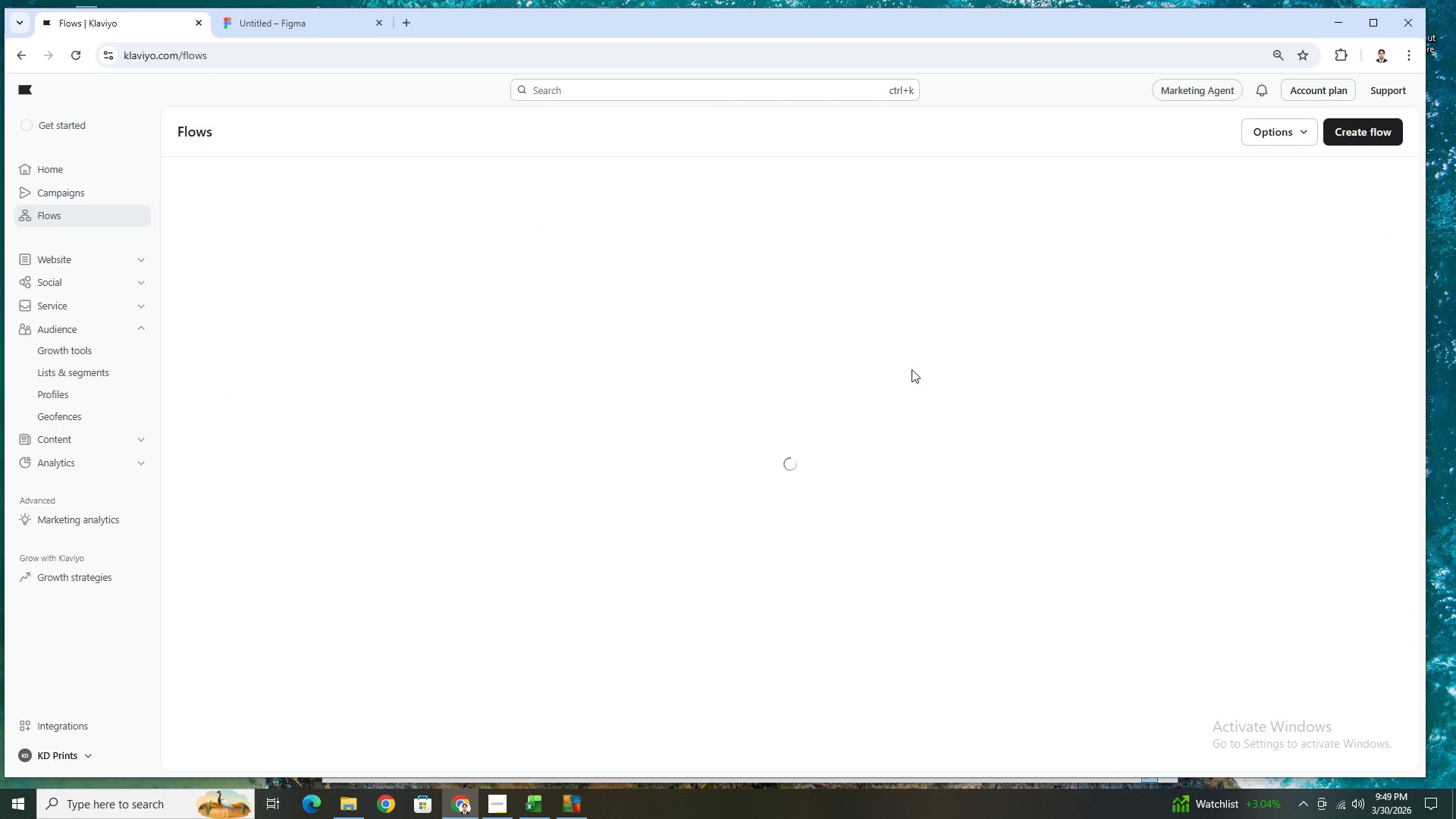 
left_click([1370, 132])
 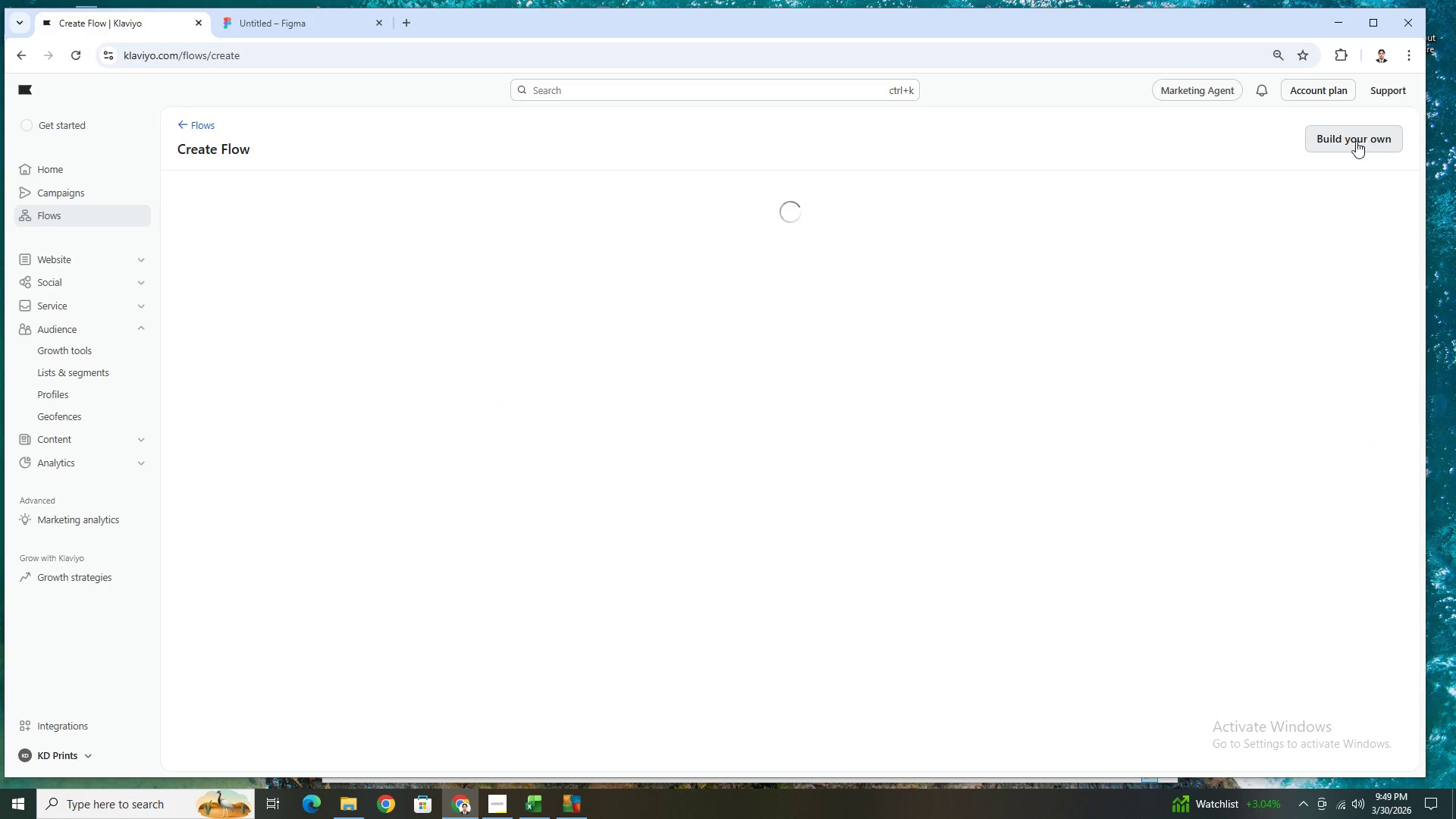 
mouse_move([935, 381])
 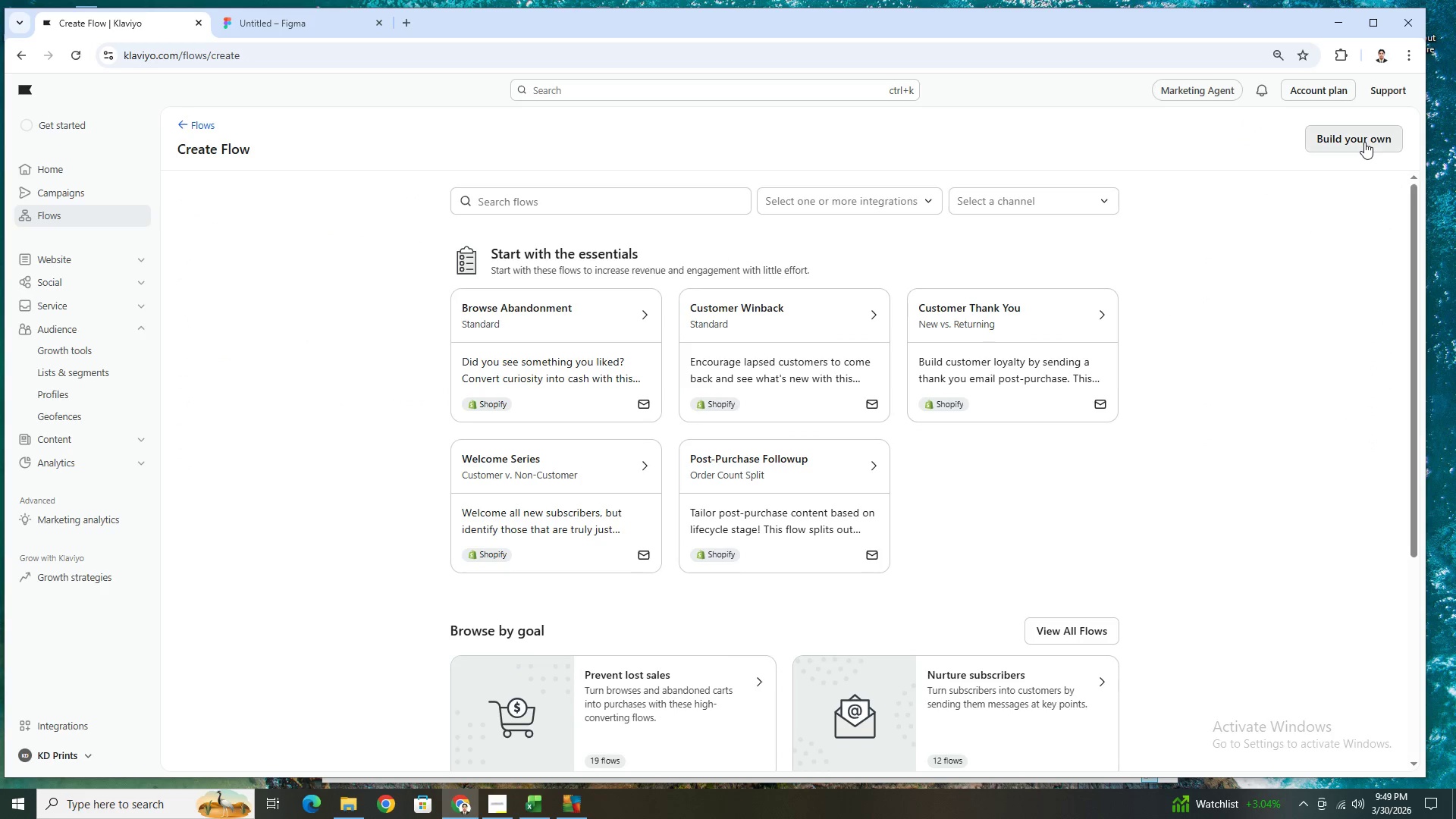 
left_click([1364, 142])
 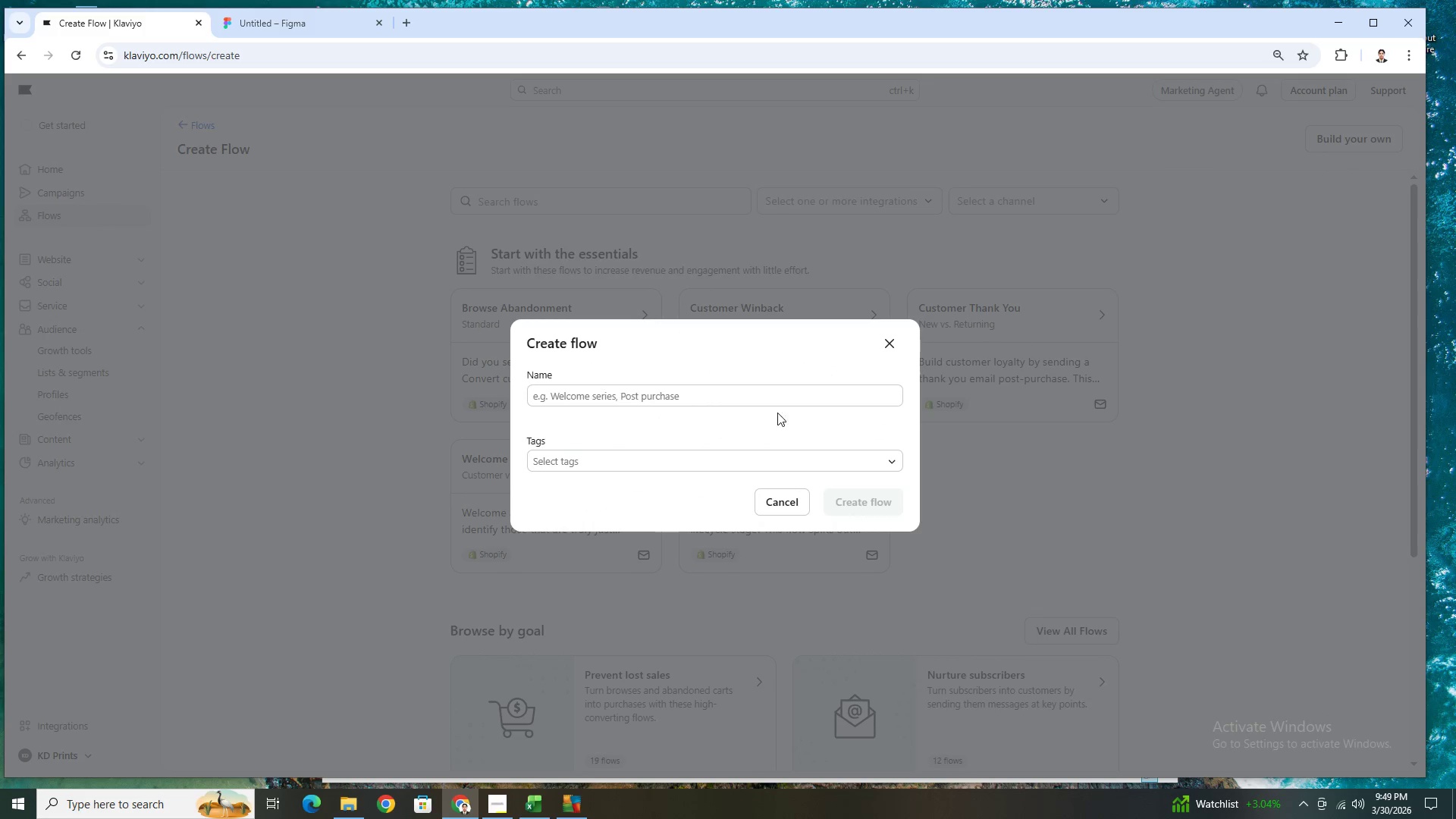 
left_click([752, 384])
 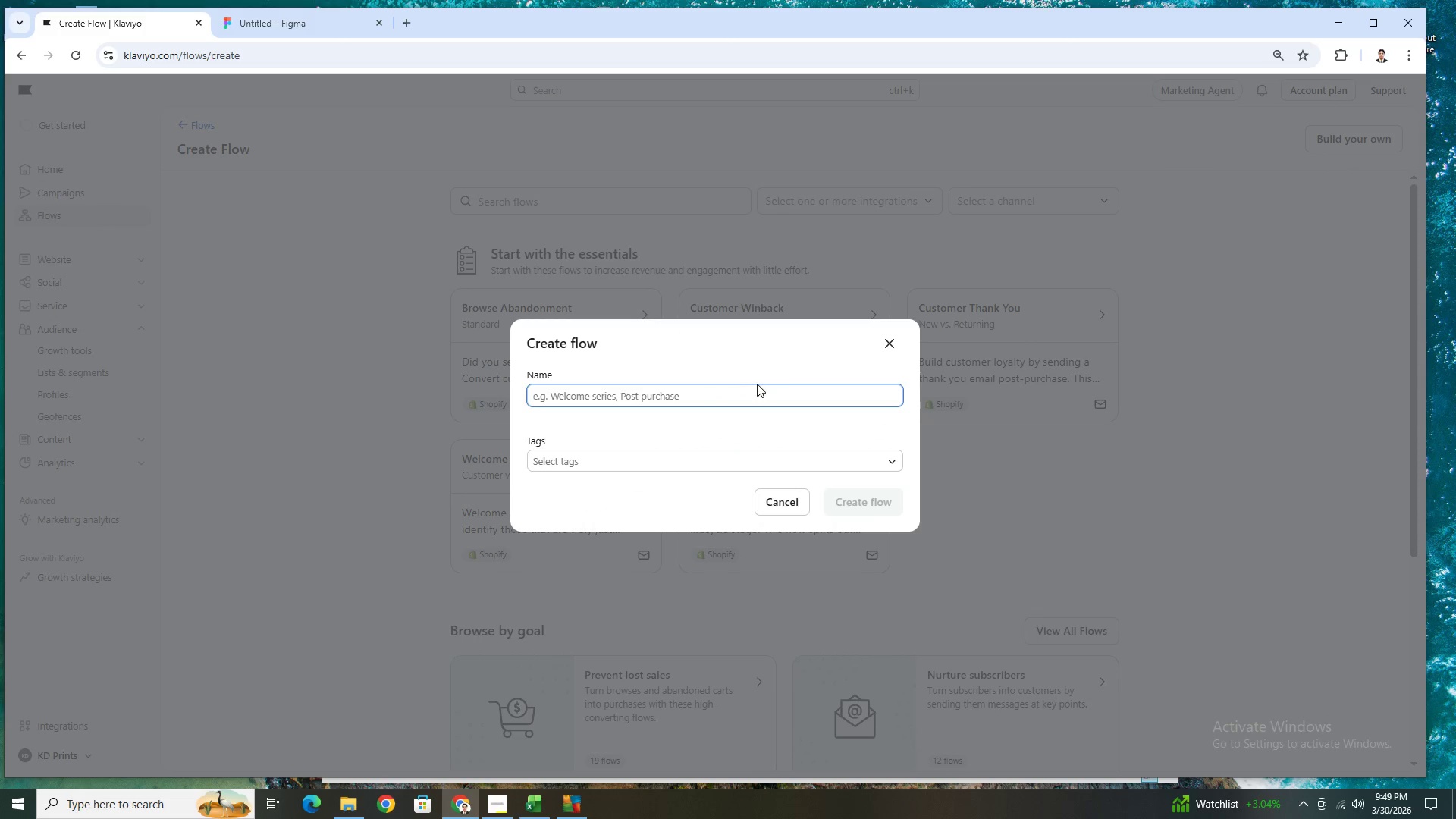 
key(Alt+AltLeft)
 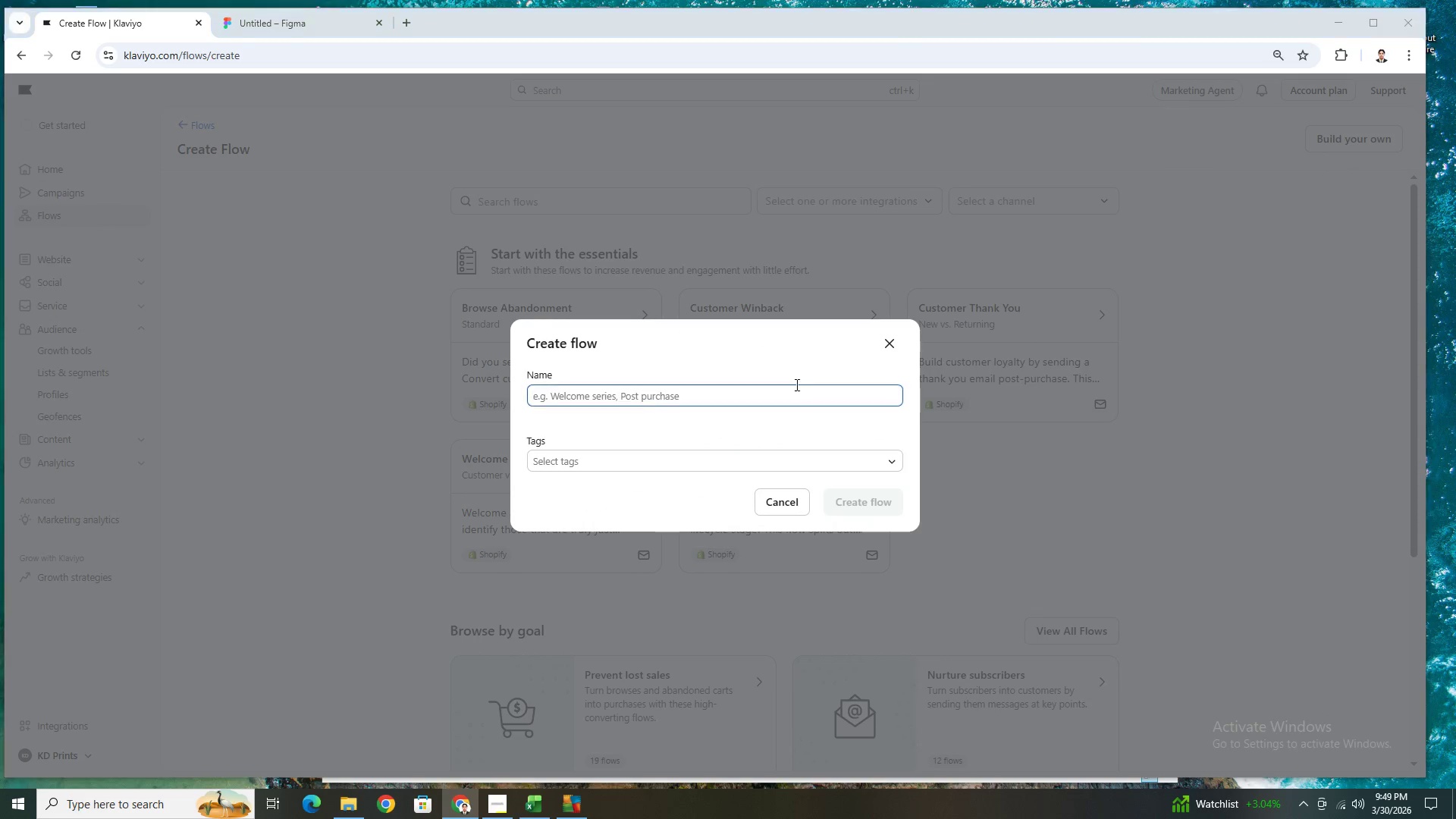 
key(Alt+Tab)